 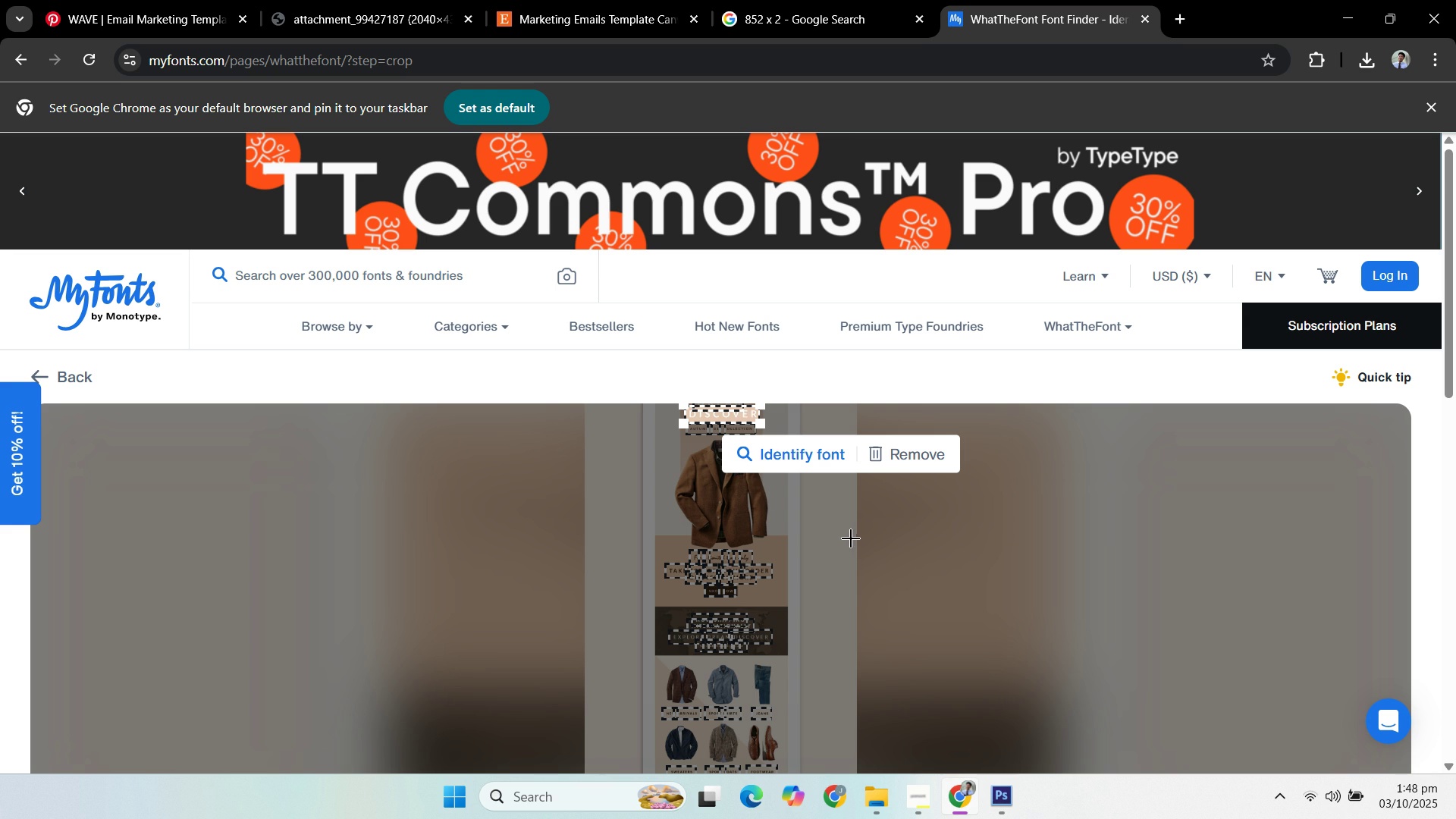 
left_click([852, 538])
 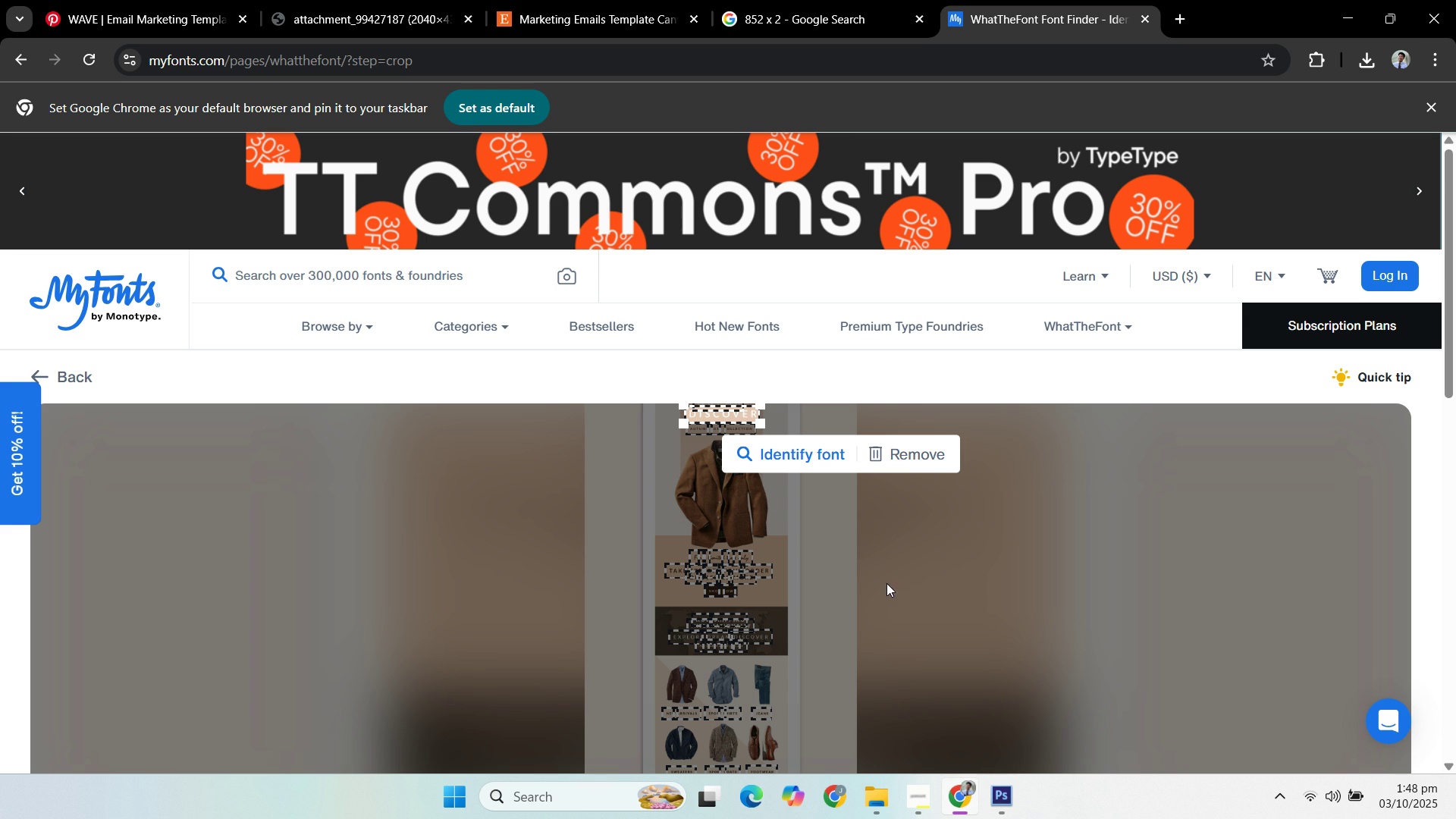 
key(Alt+AltLeft)
 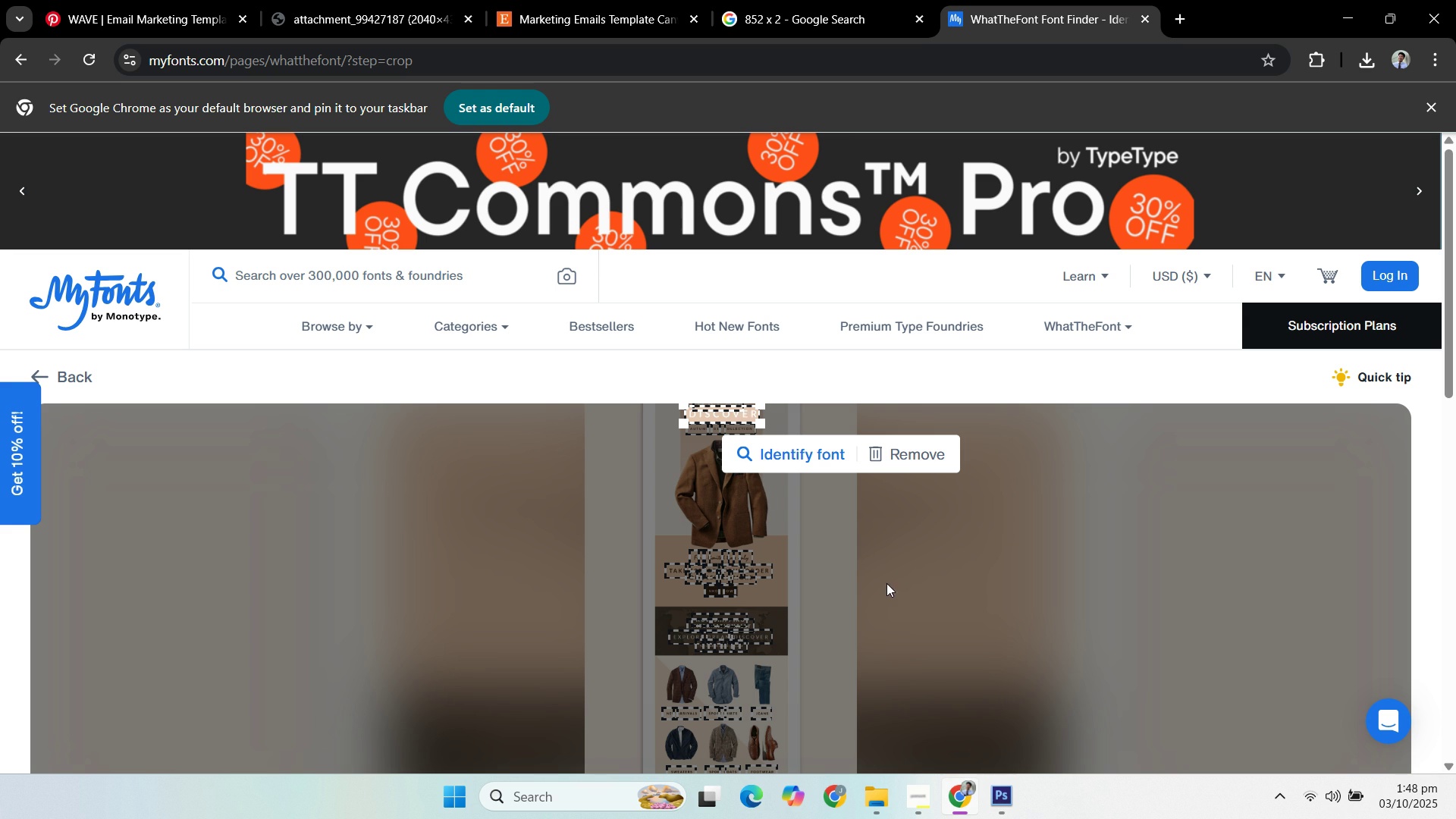 
double_click([886, 584])
 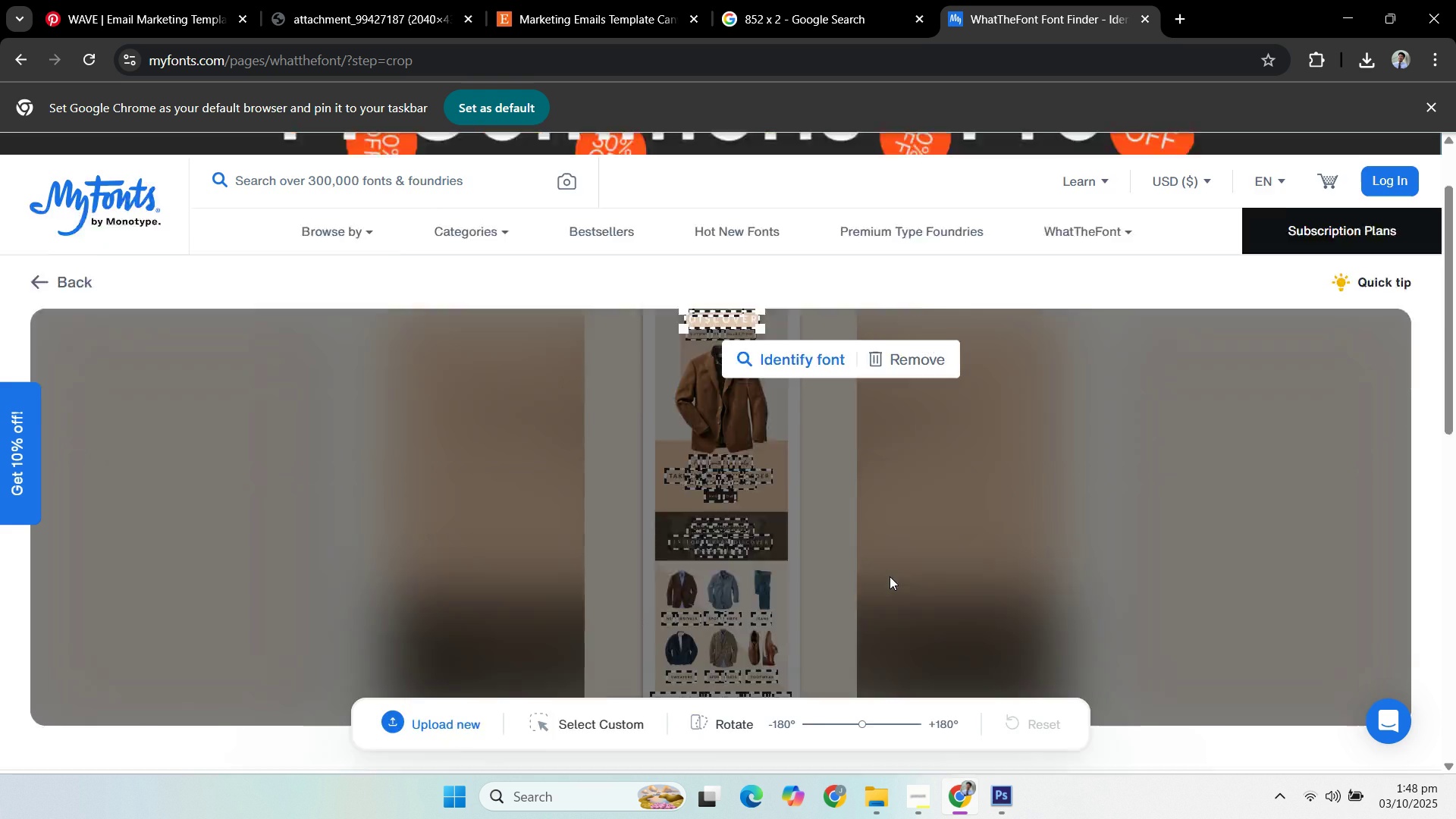 
scroll: coordinate [890, 576], scroll_direction: down, amount: 5.0
 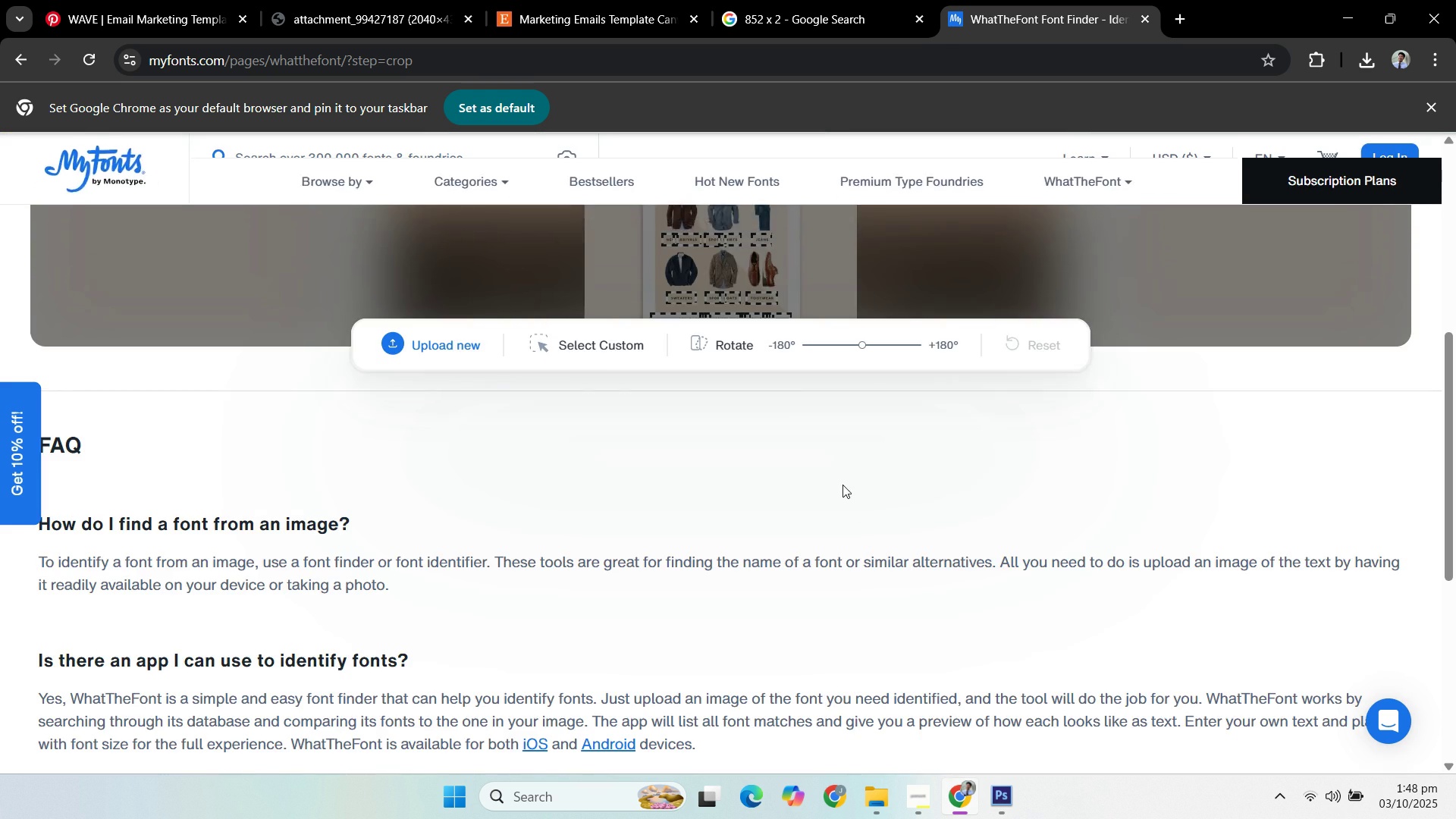 
scroll: coordinate [873, 463], scroll_direction: up, amount: 4.0
 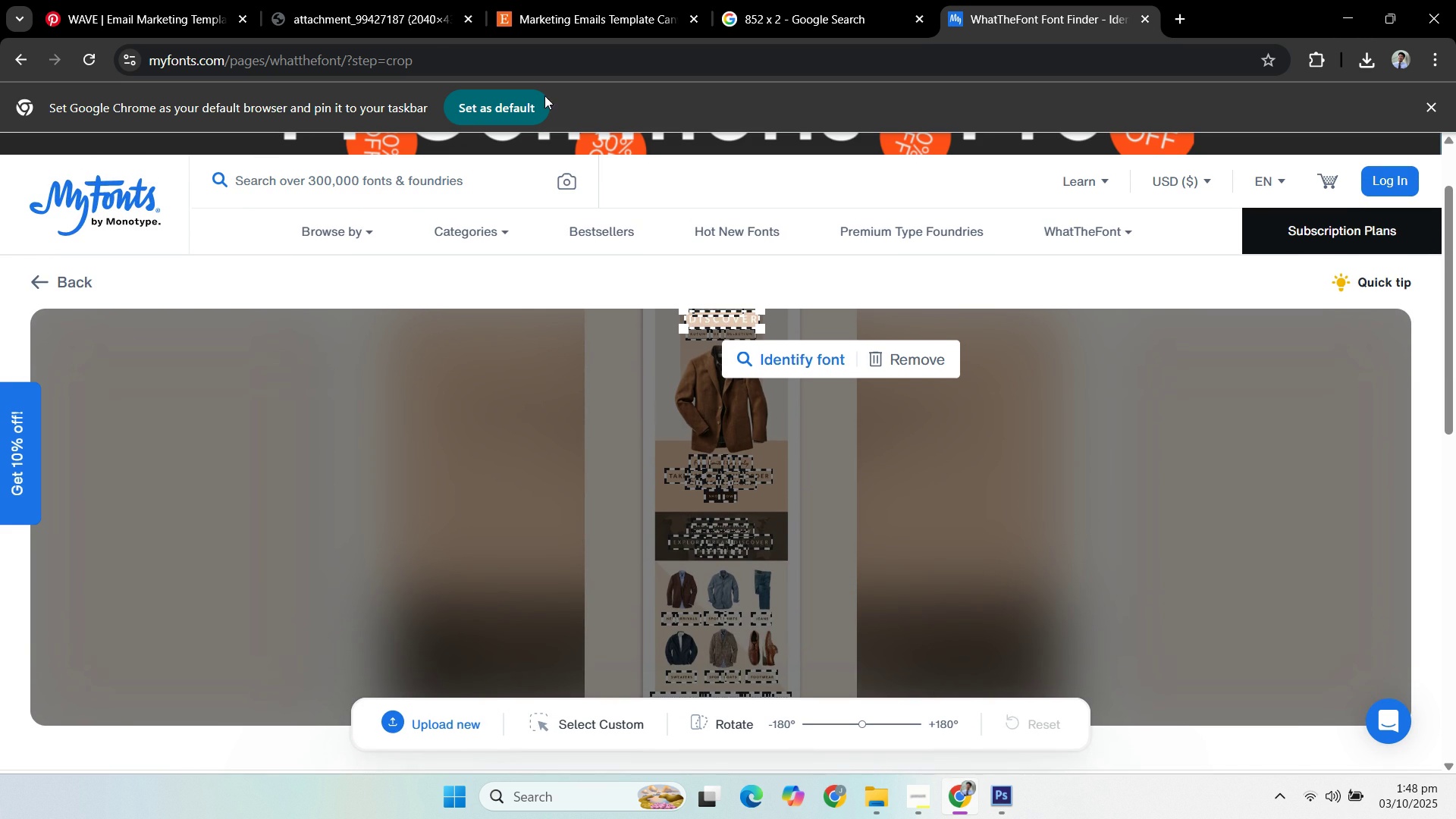 
left_click([407, 28])
 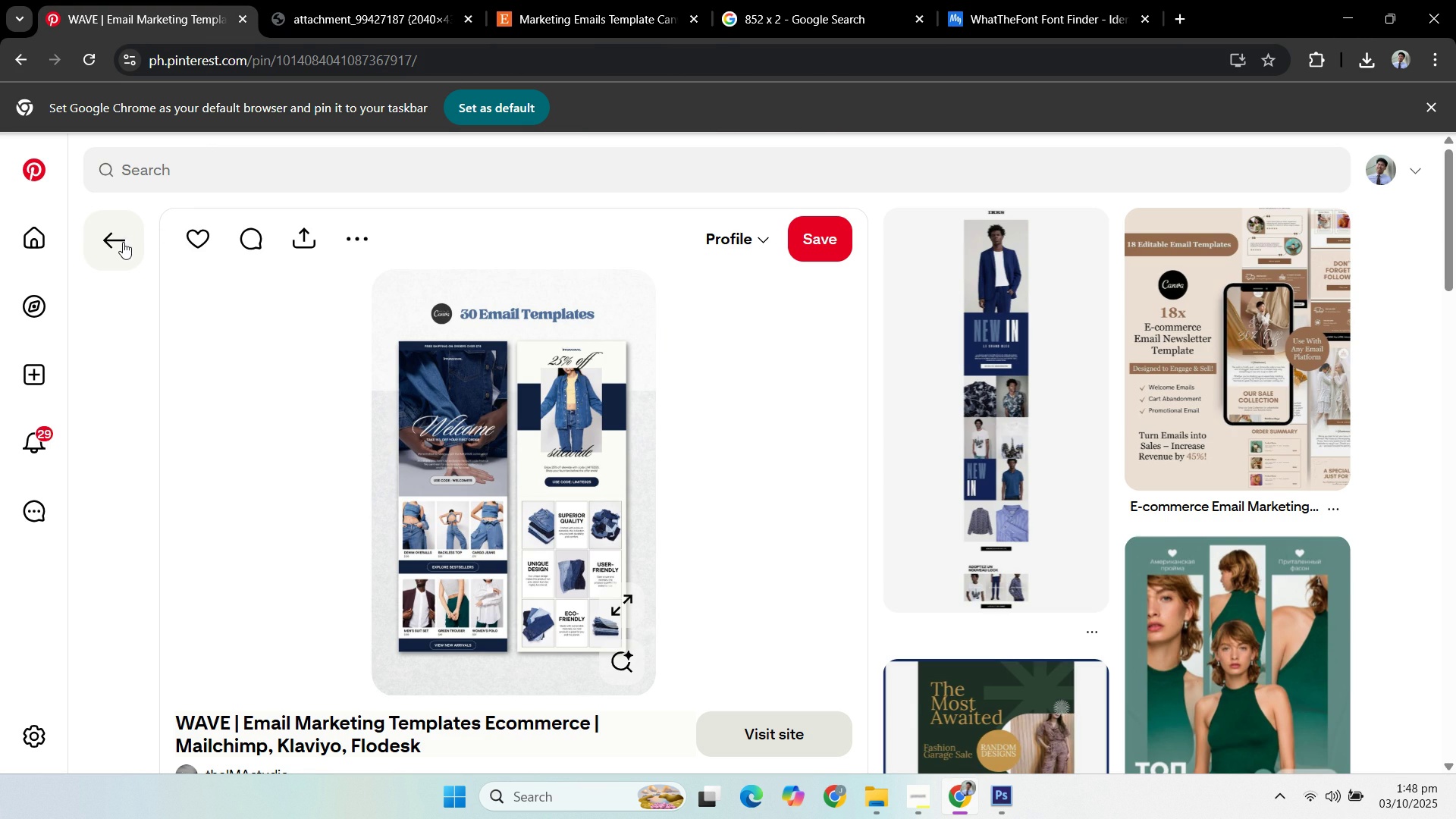 
left_click([123, 242])
 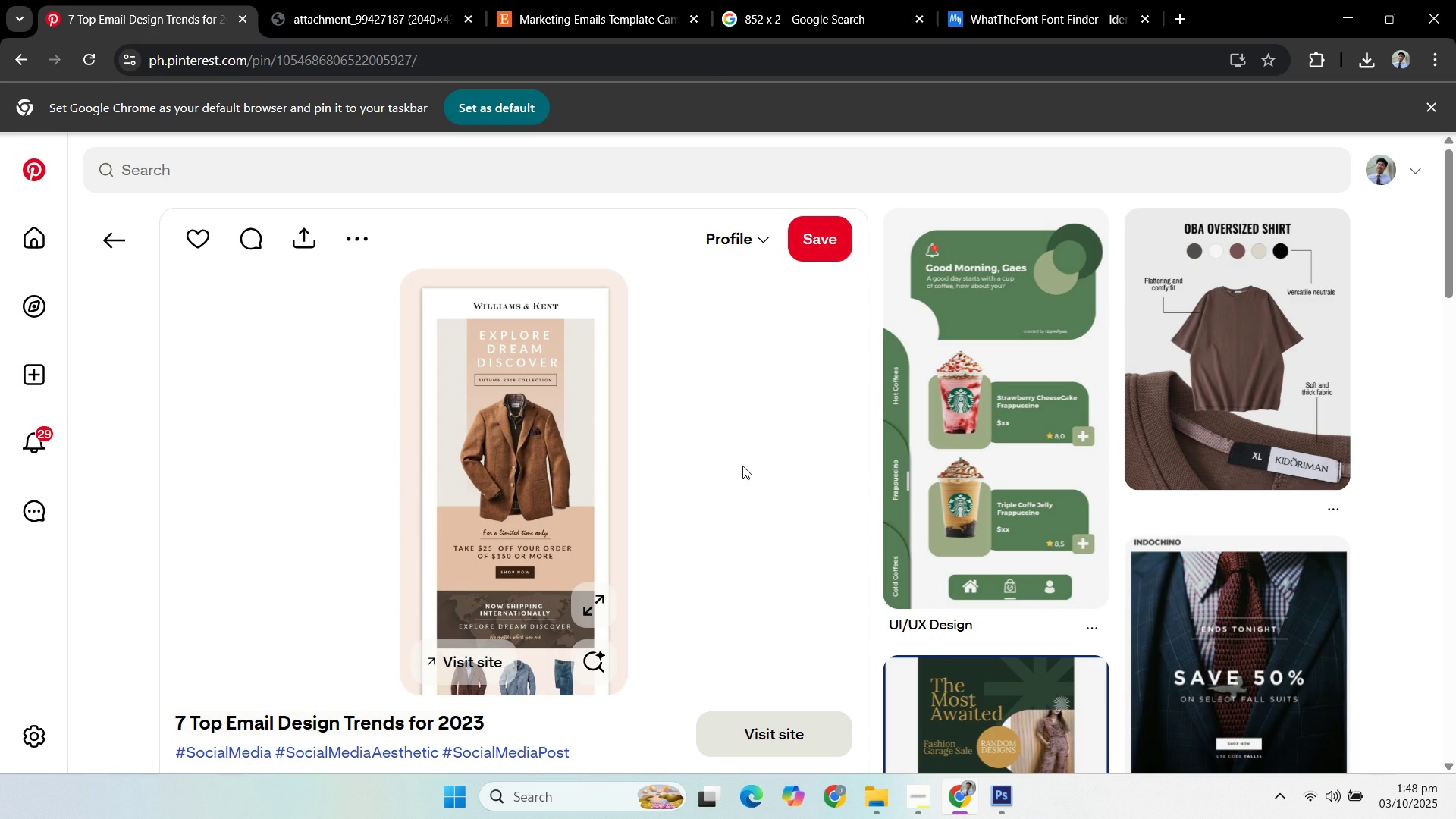 
right_click([532, 457])
 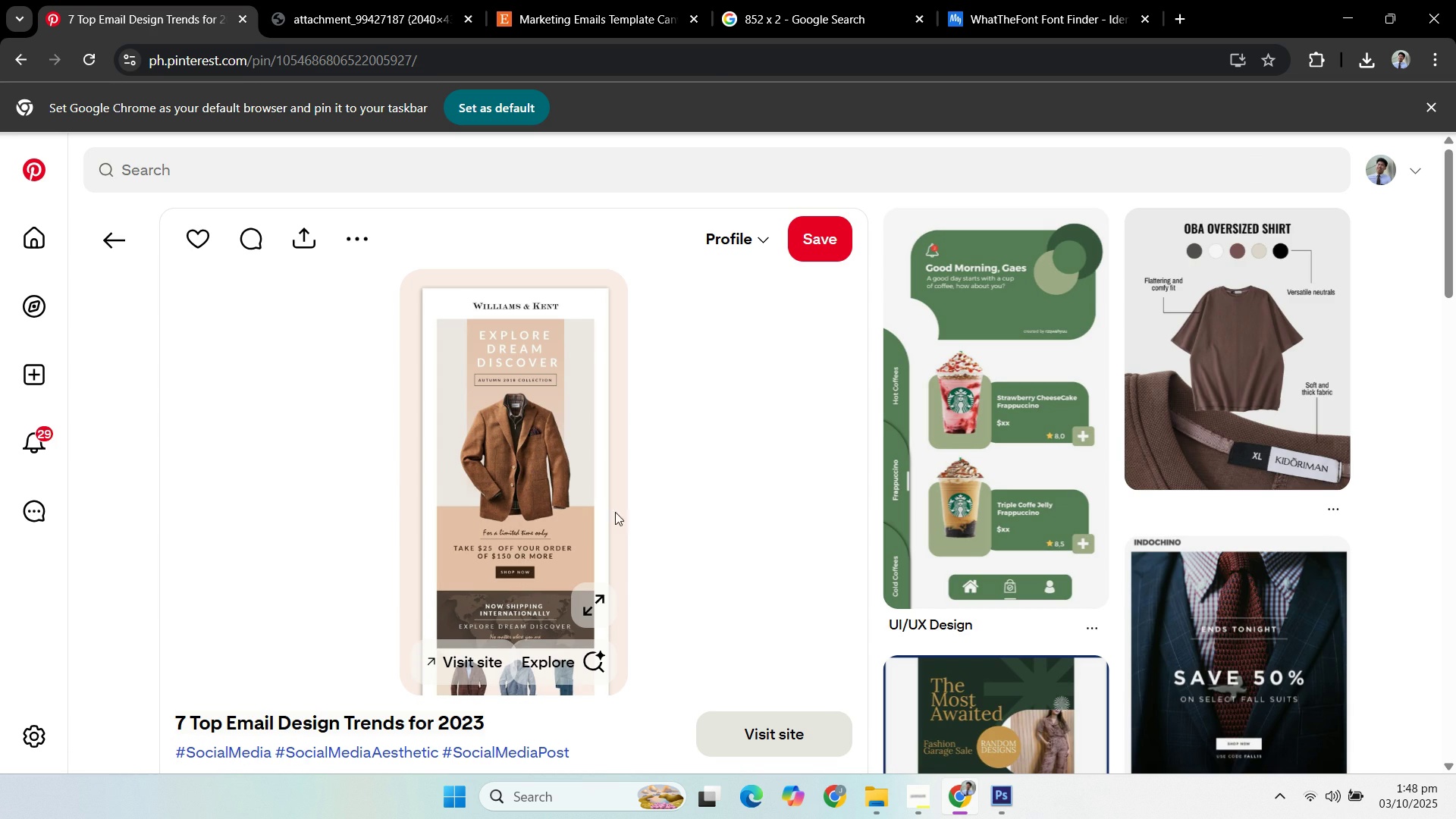 
left_click([615, 512])